 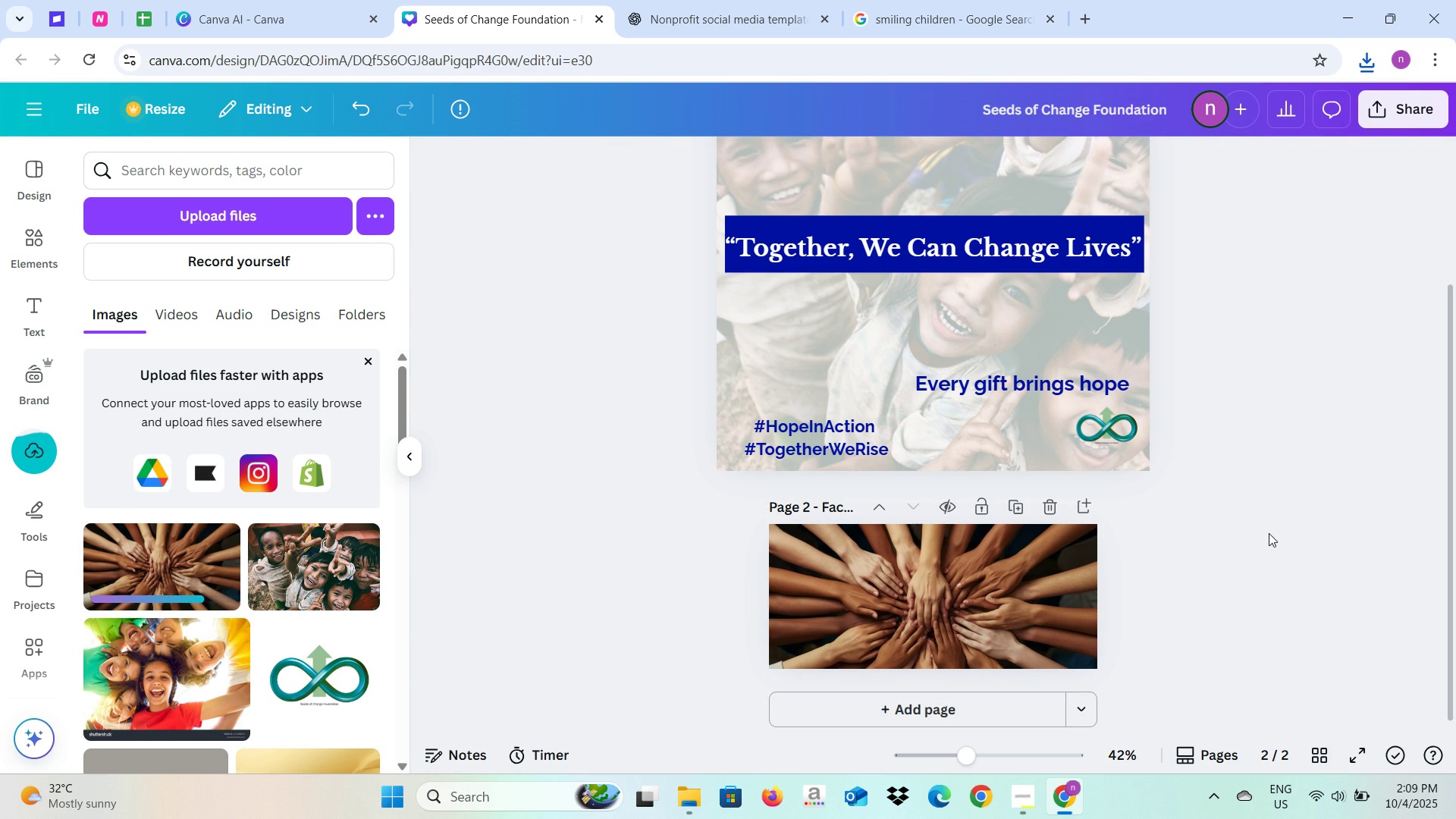 
left_click([416, 448])
 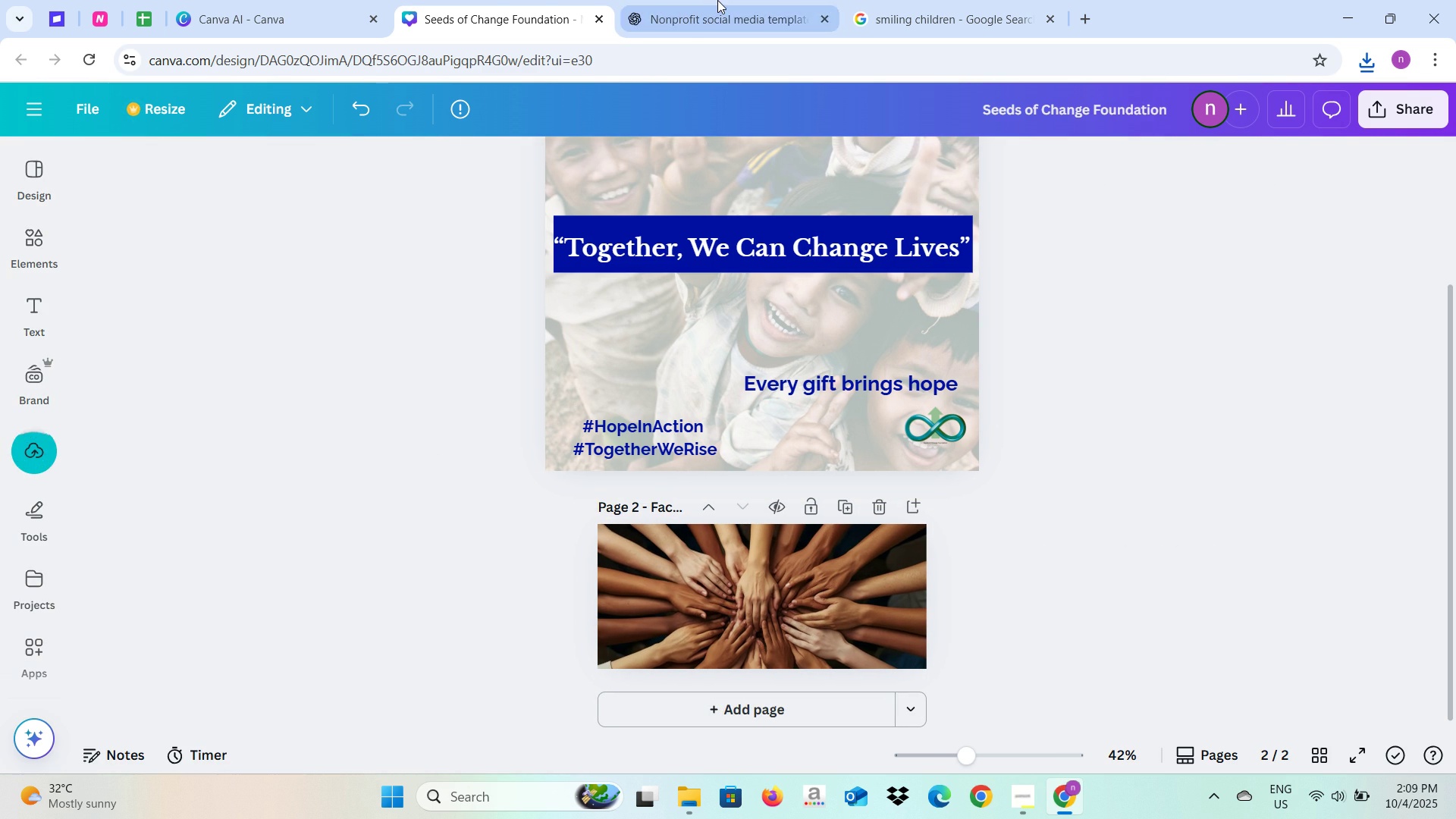 
left_click([718, 0])
 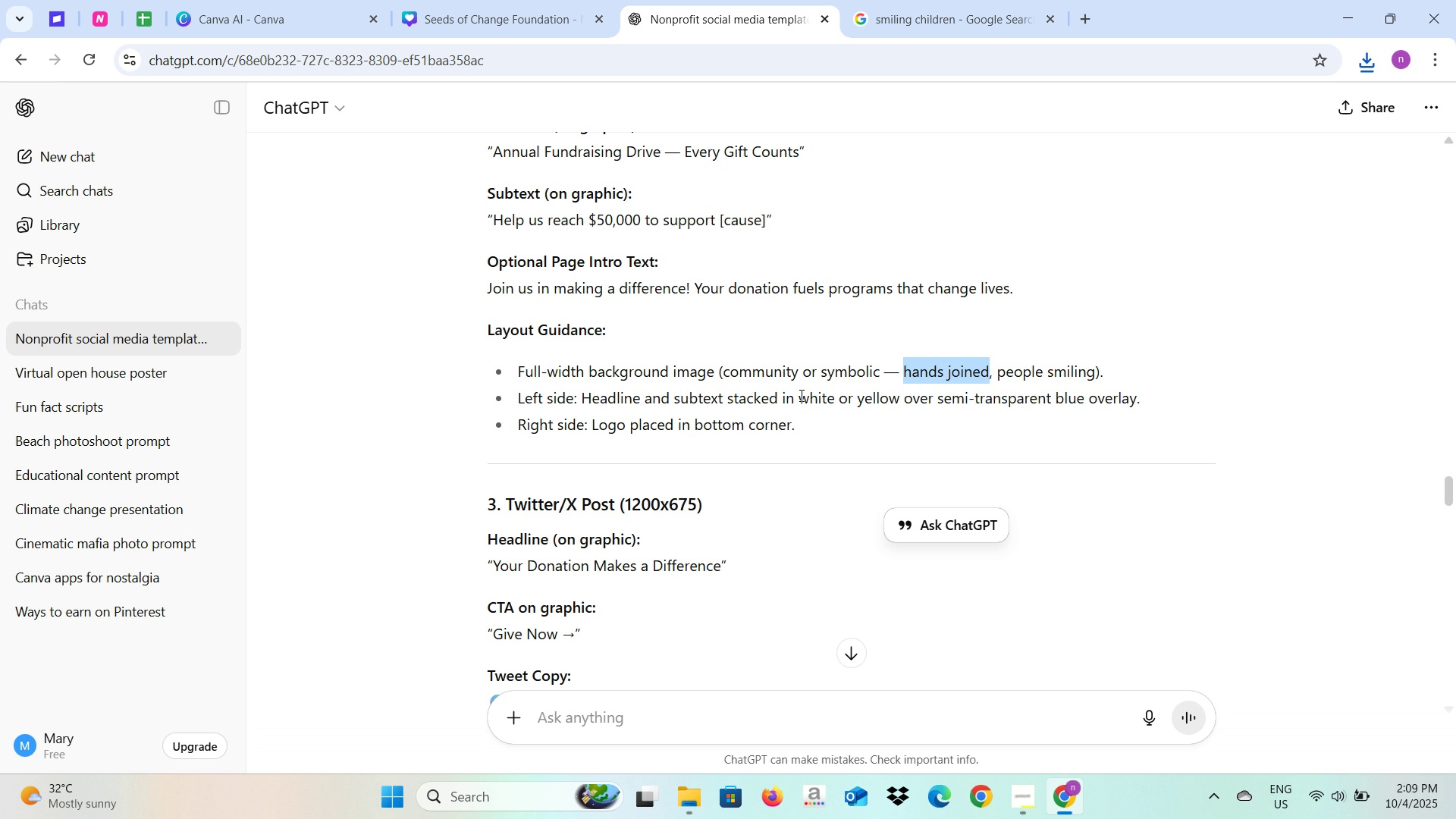 
wait(14.19)
 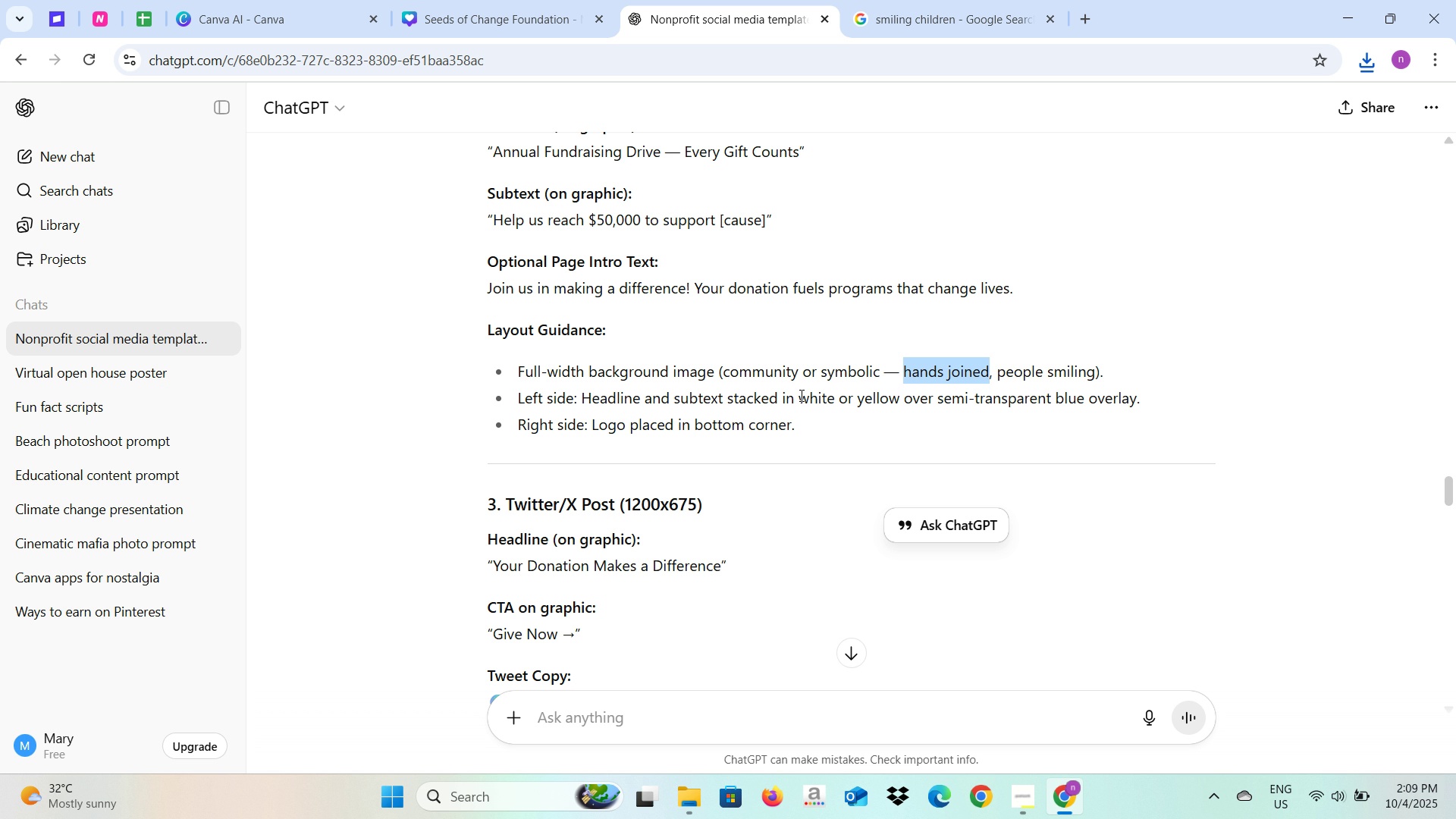 
left_click([500, 0])
 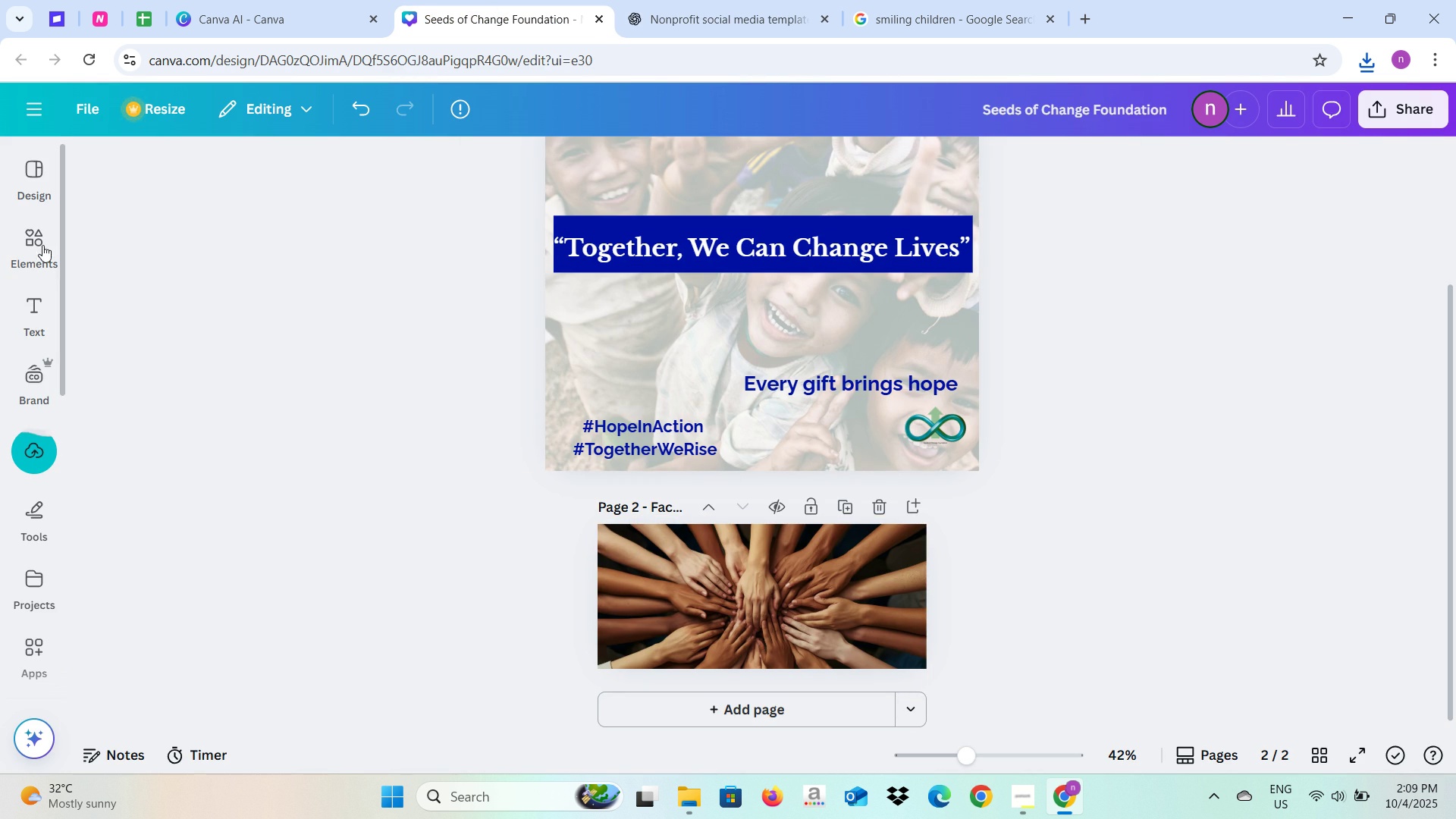 
left_click([27, 240])
 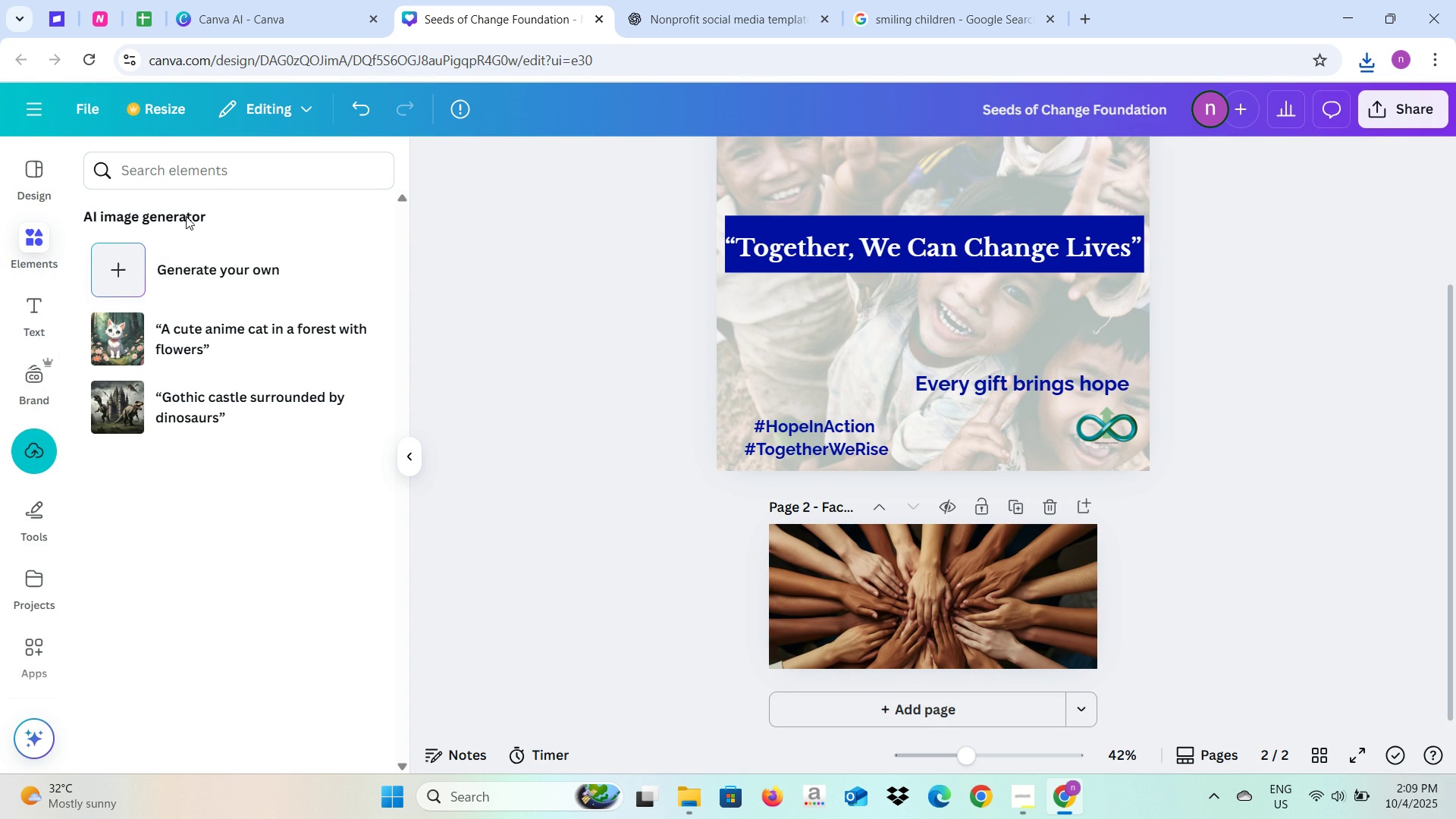 
left_click([214, 178])
 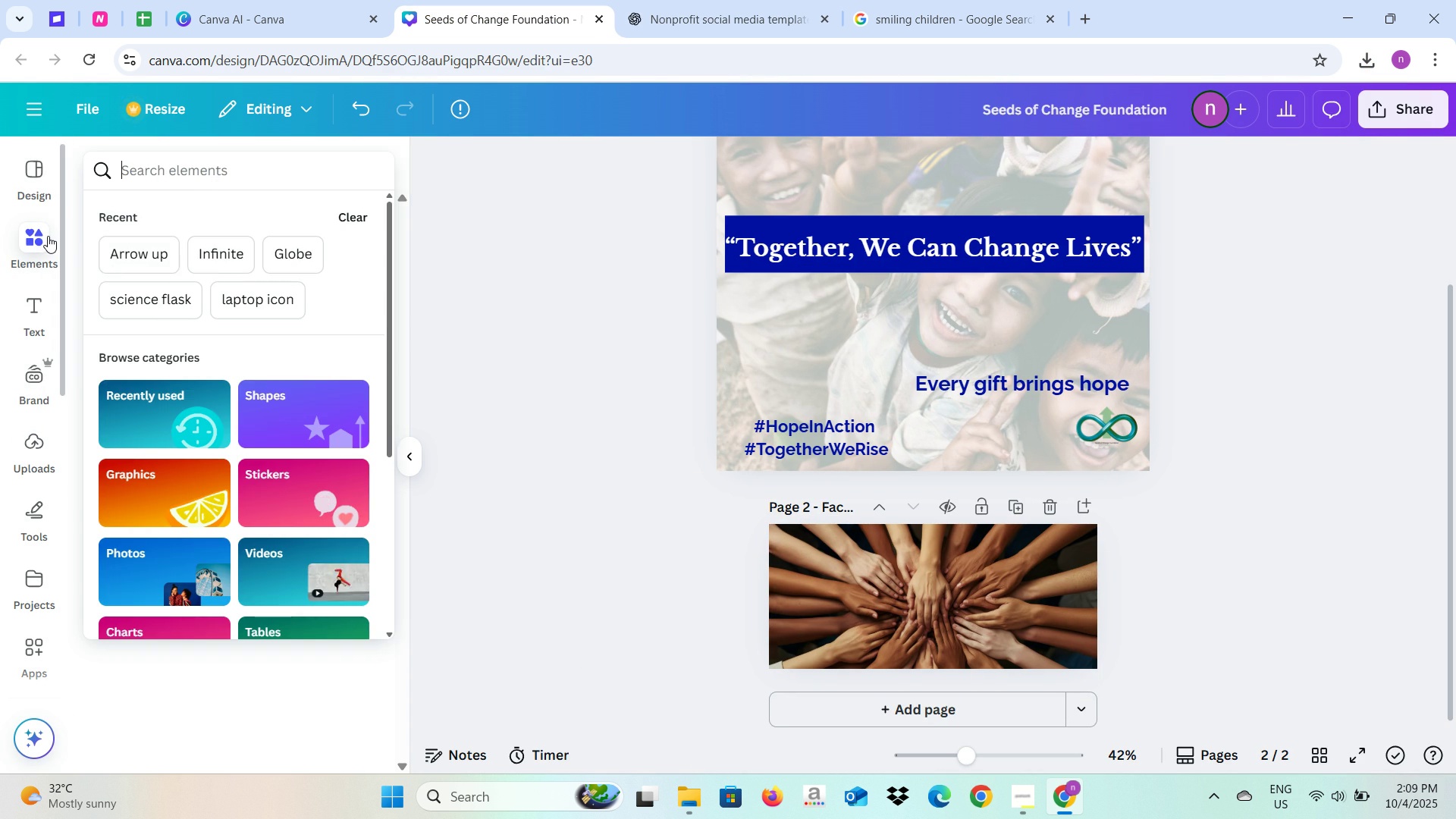 
left_click([48, 236])
 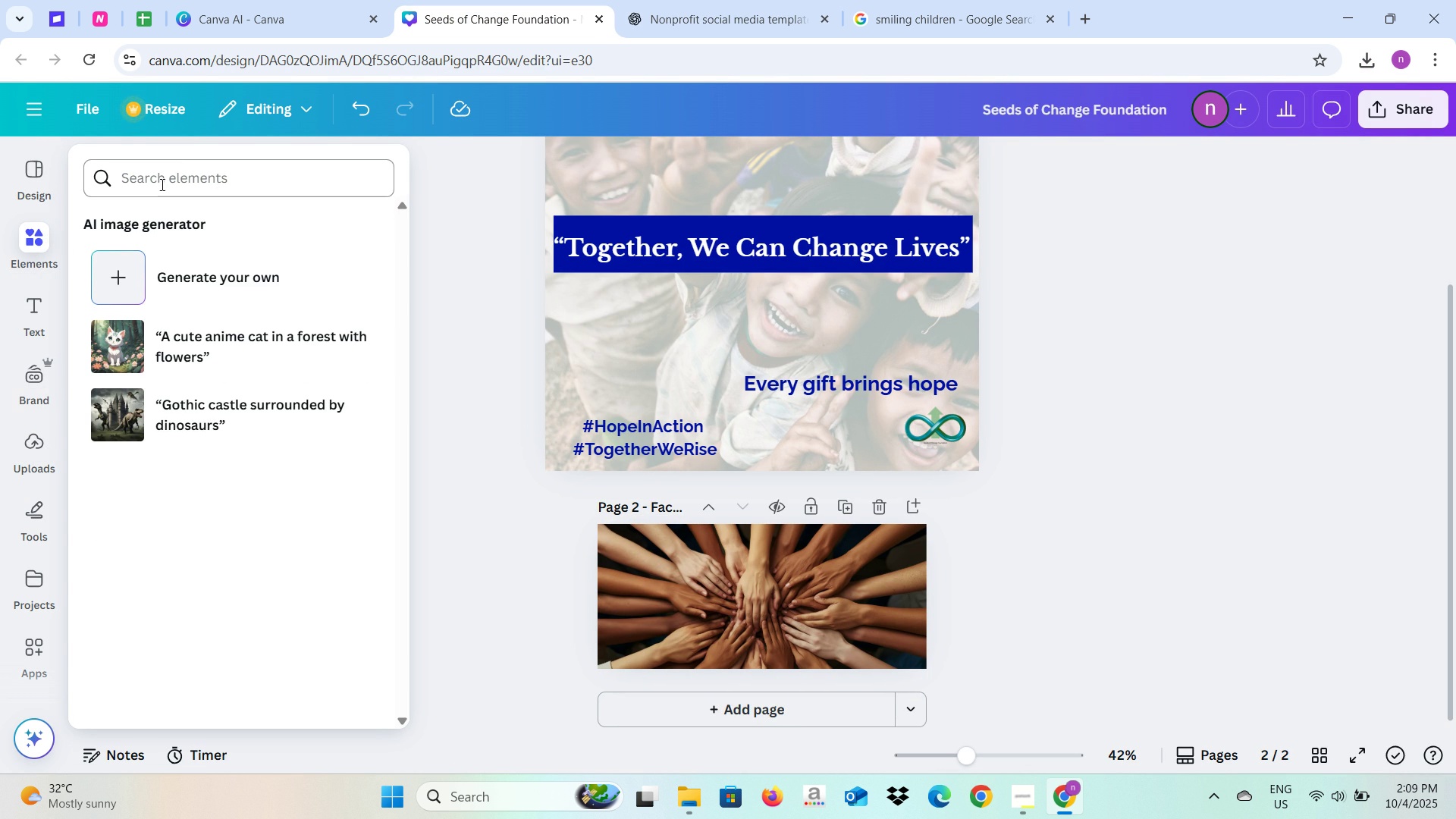 
left_click([169, 177])
 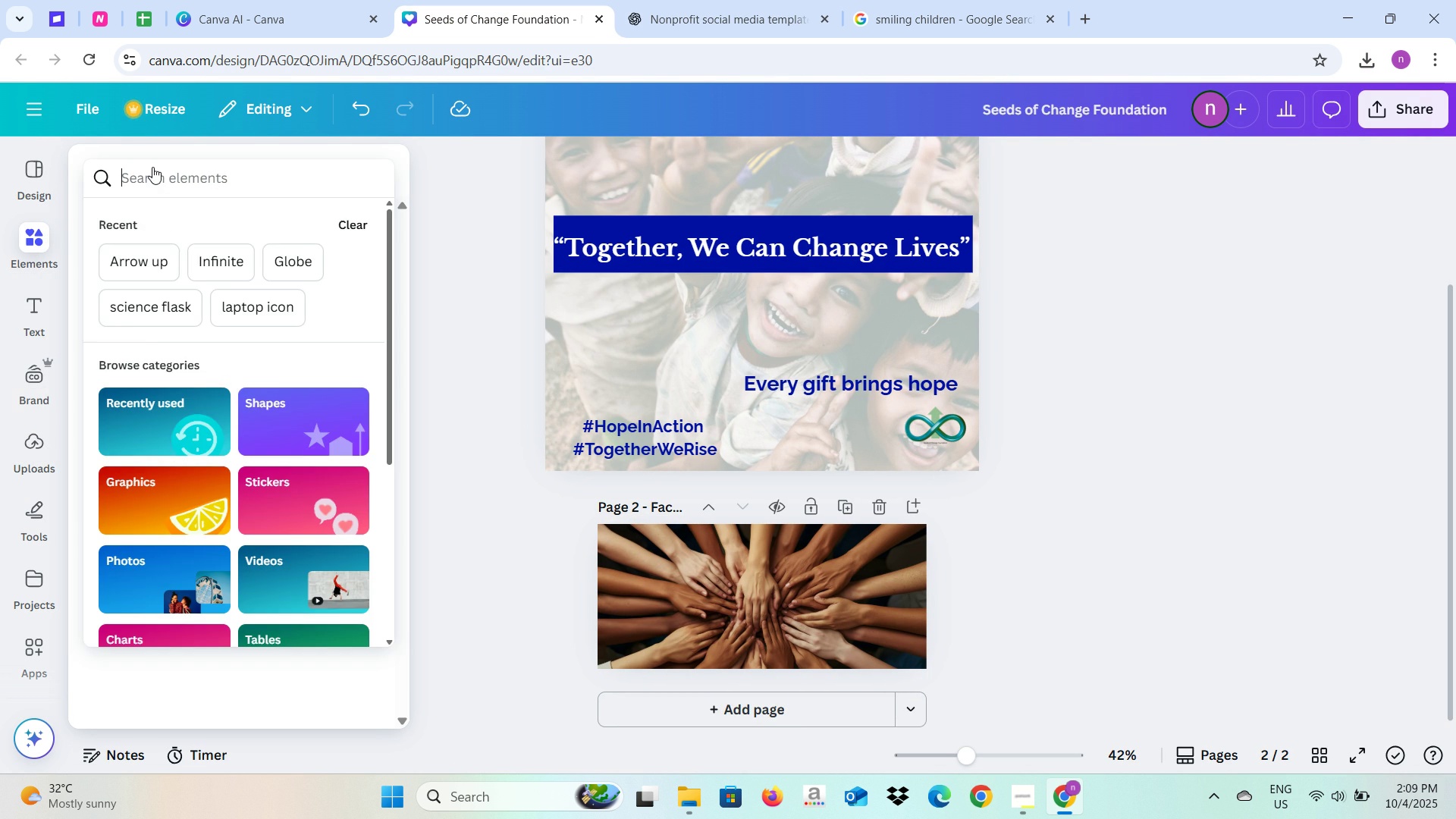 
left_click([47, 247])
 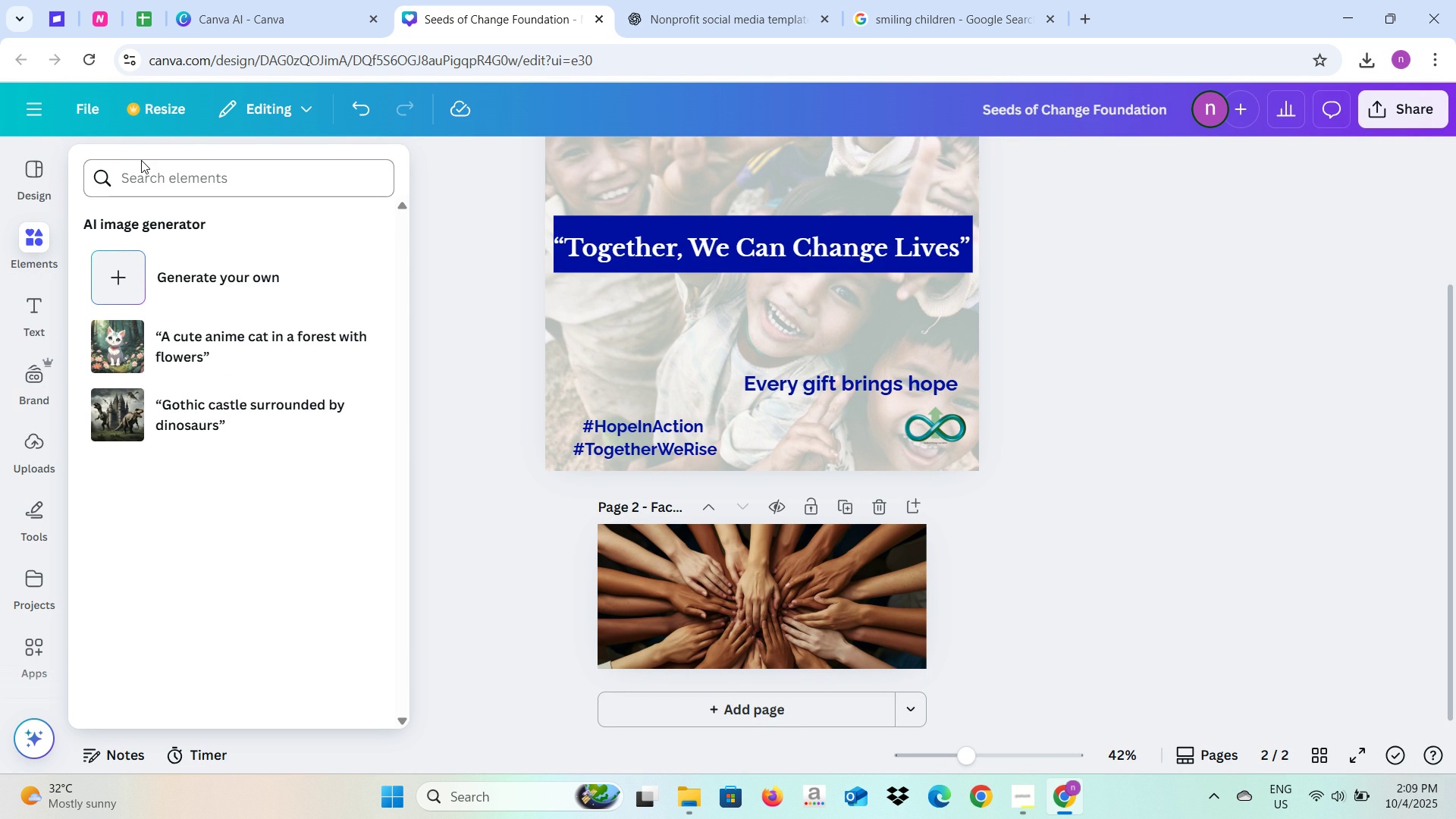 
left_click([141, 160])
 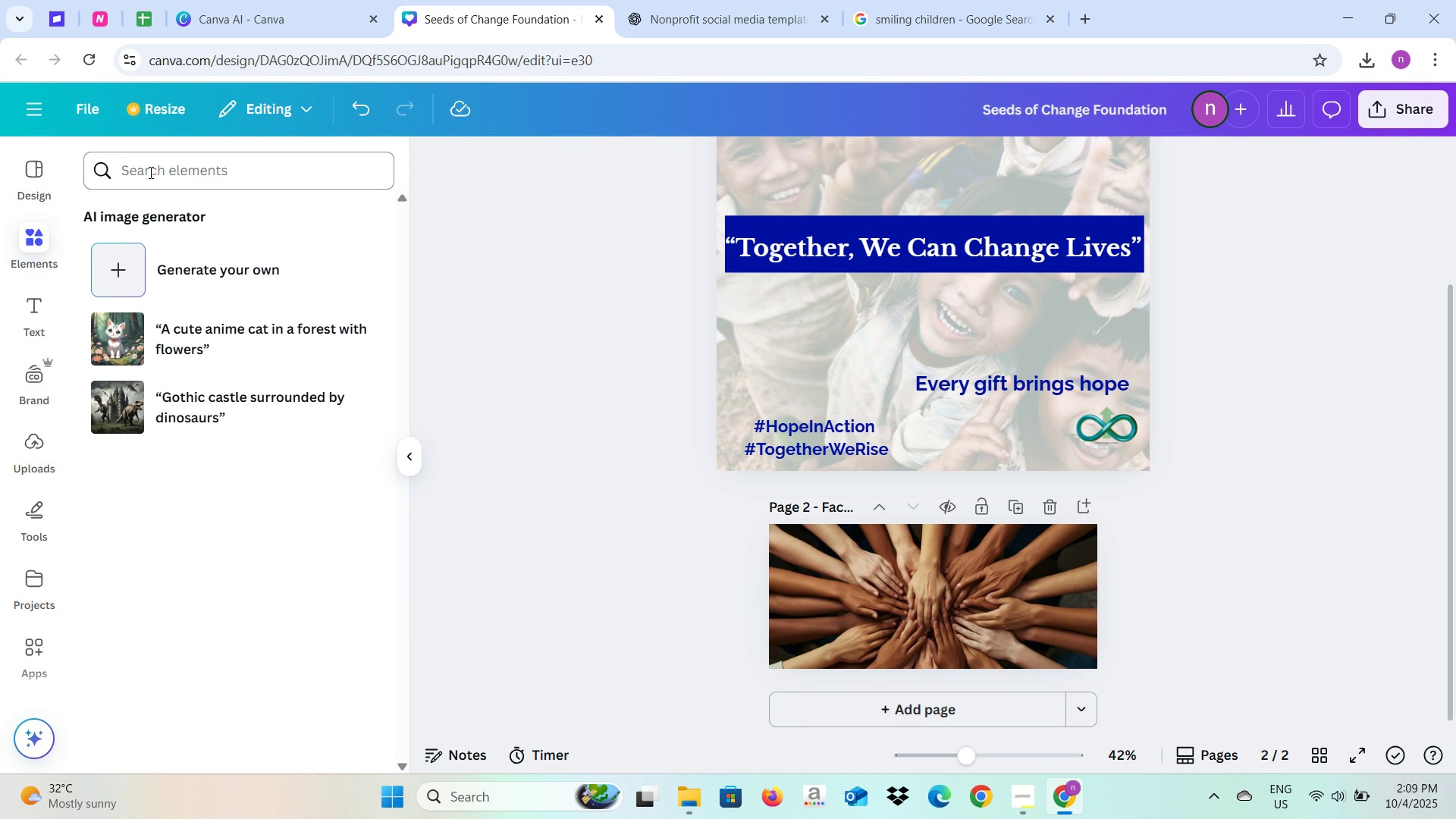 
left_click([149, 171])
 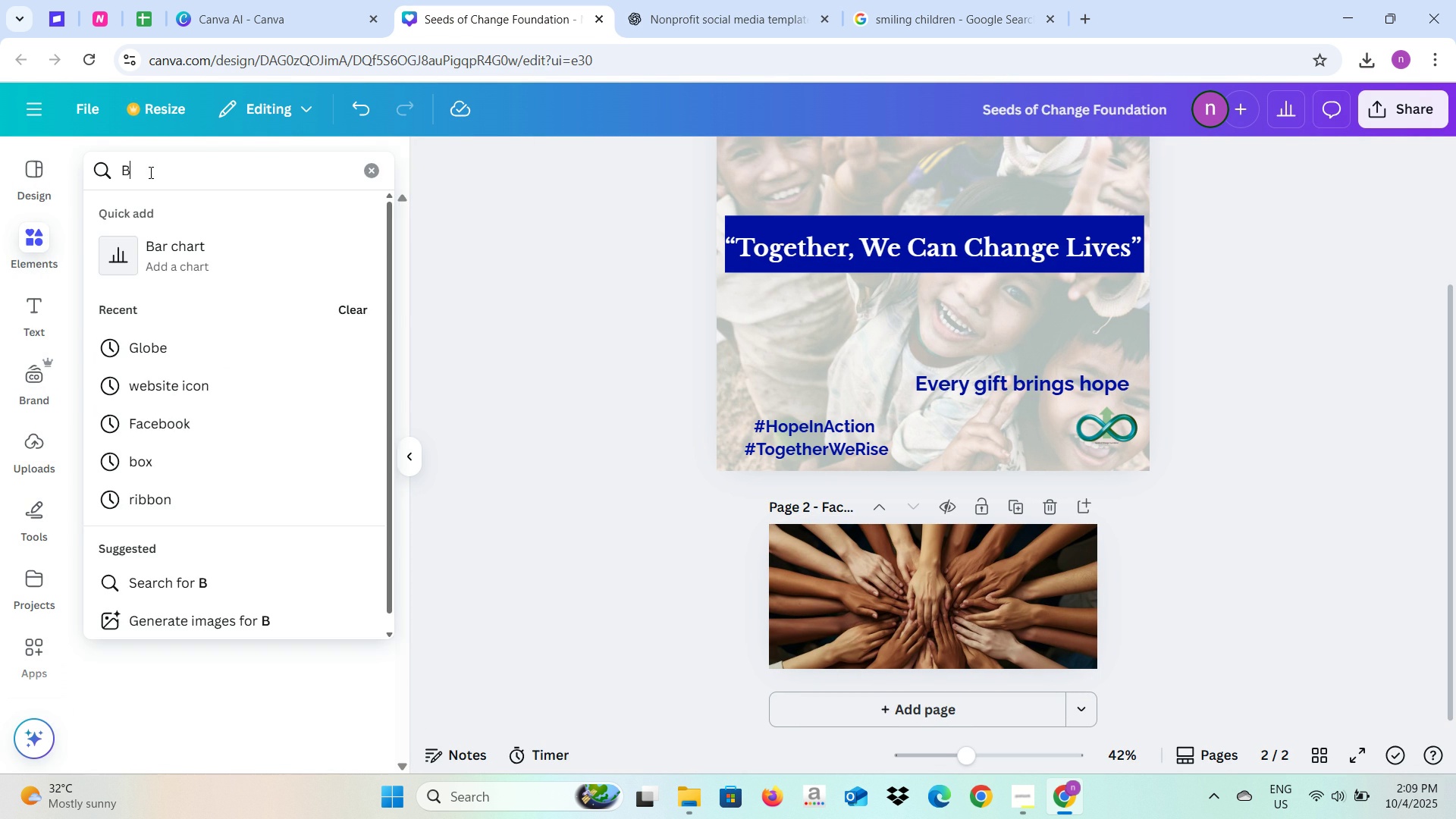 
type(Box)
 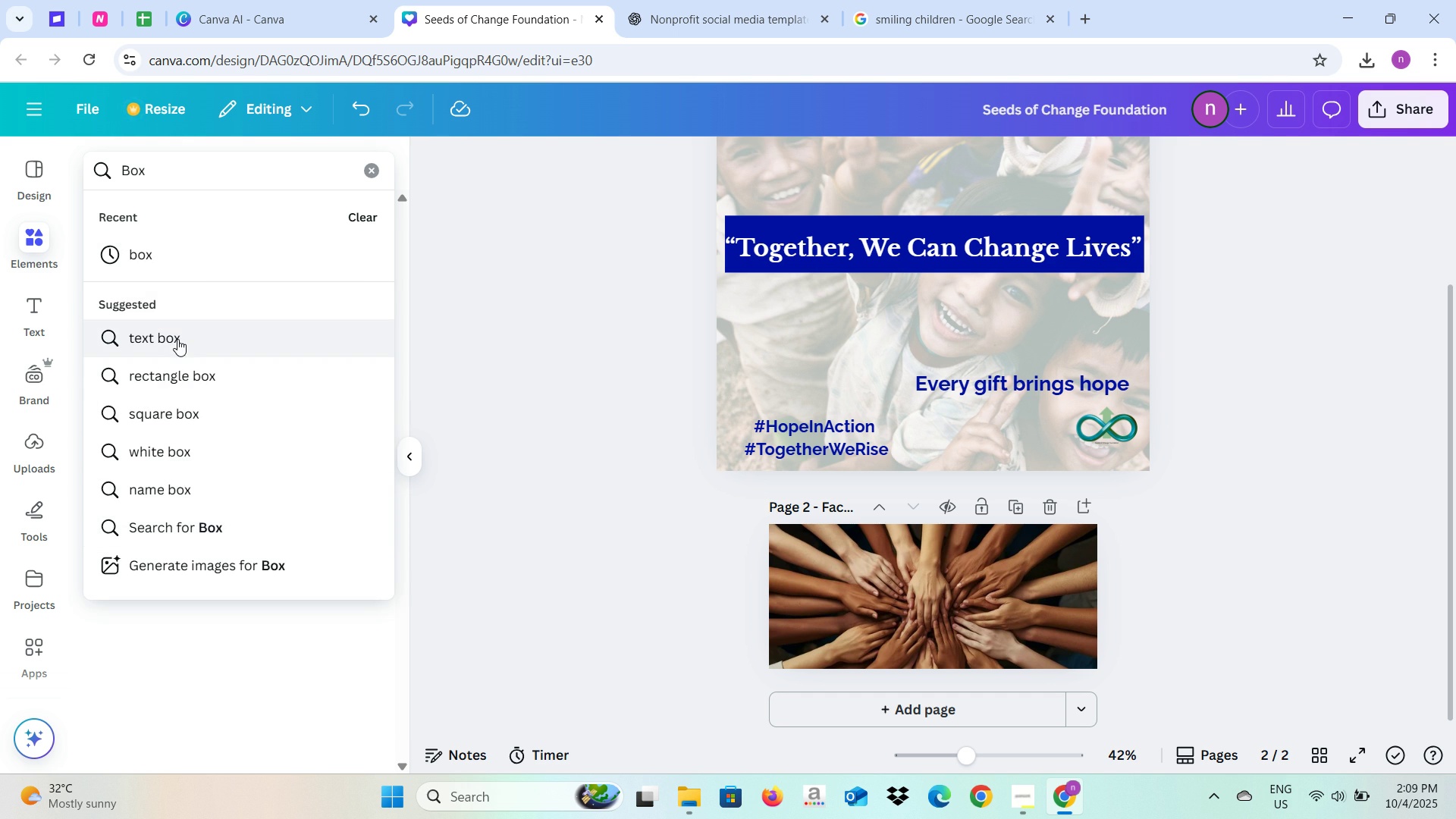 
wait(6.78)
 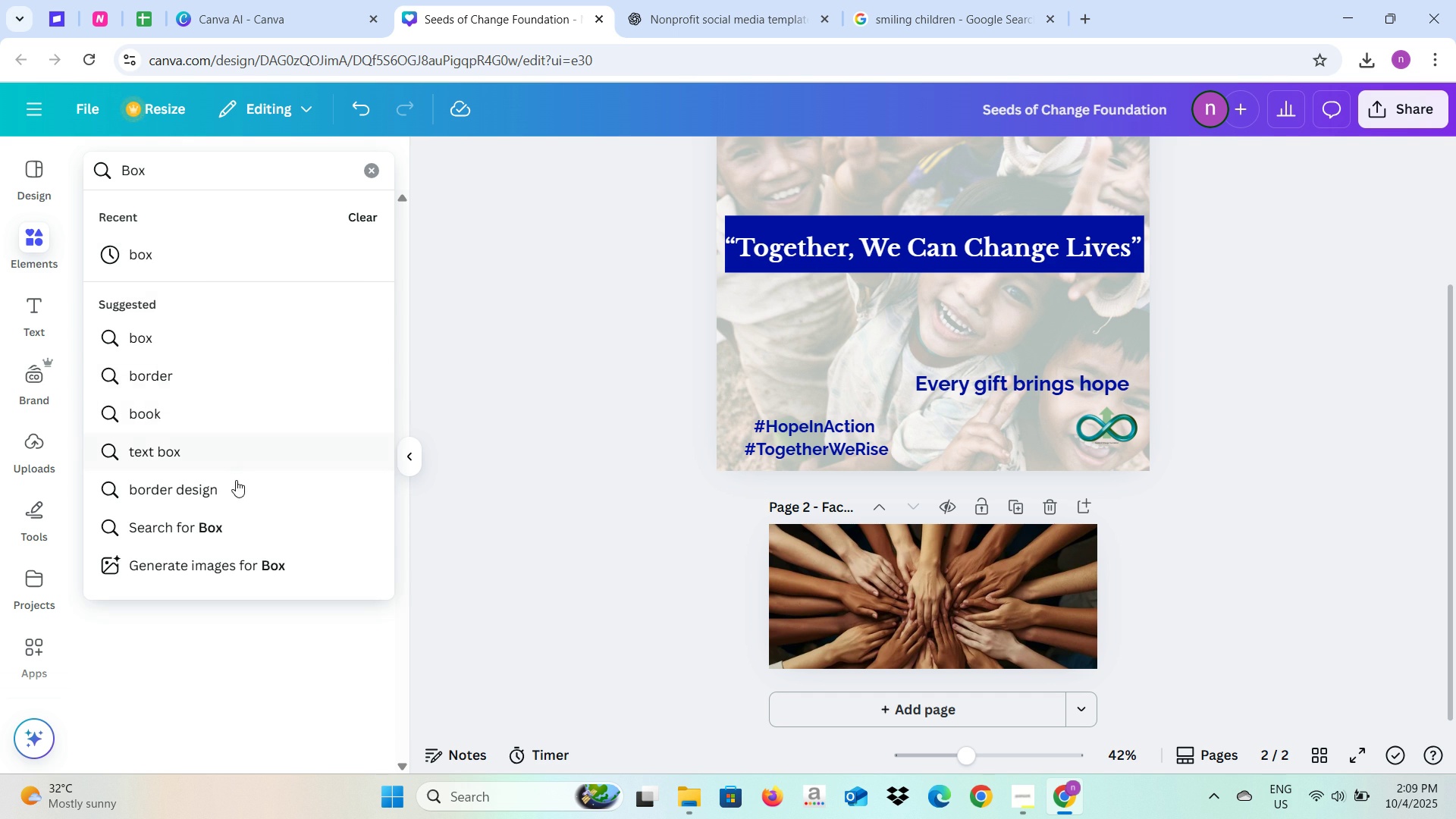 
left_click([214, 377])
 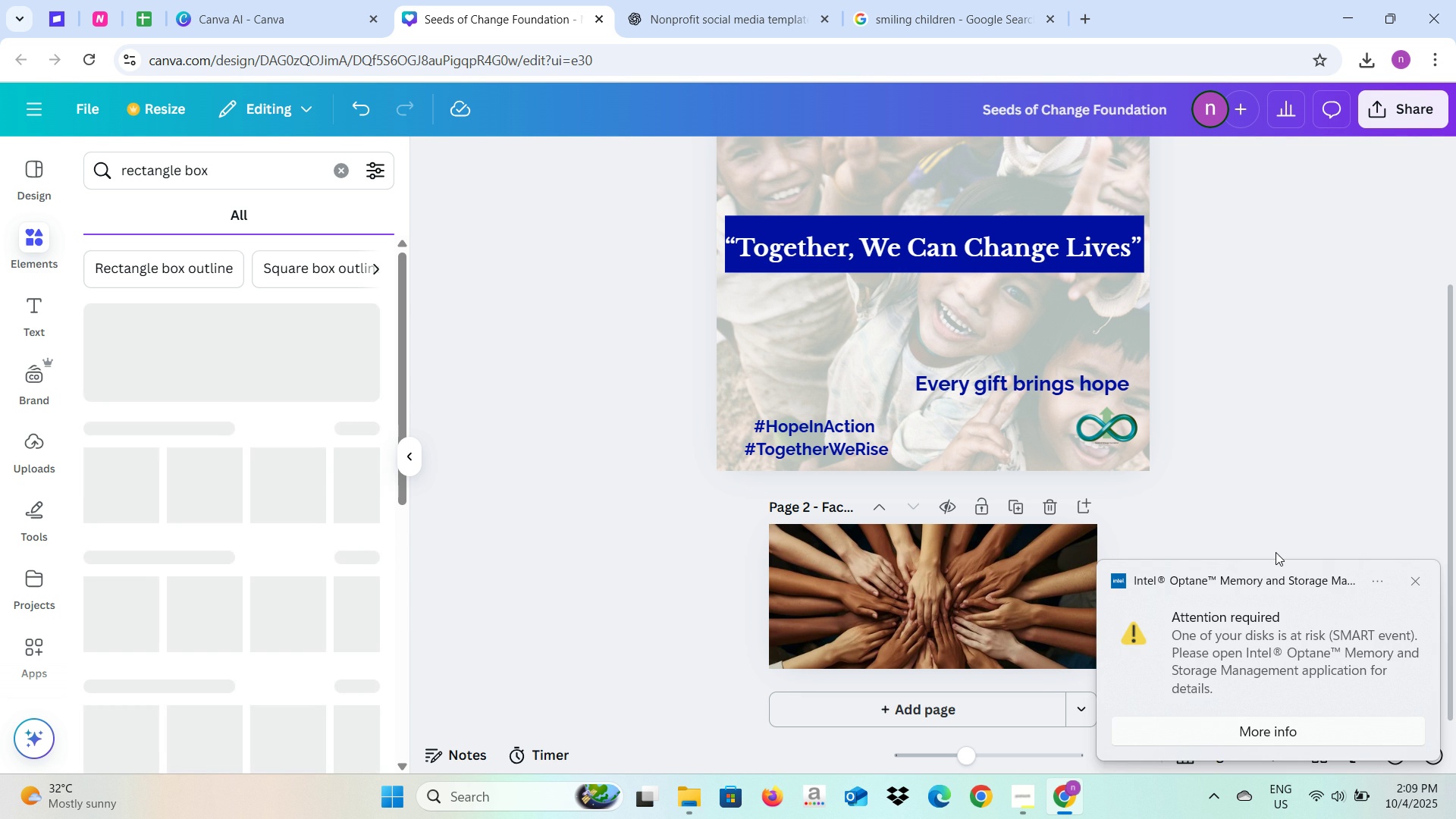 
wait(13.27)
 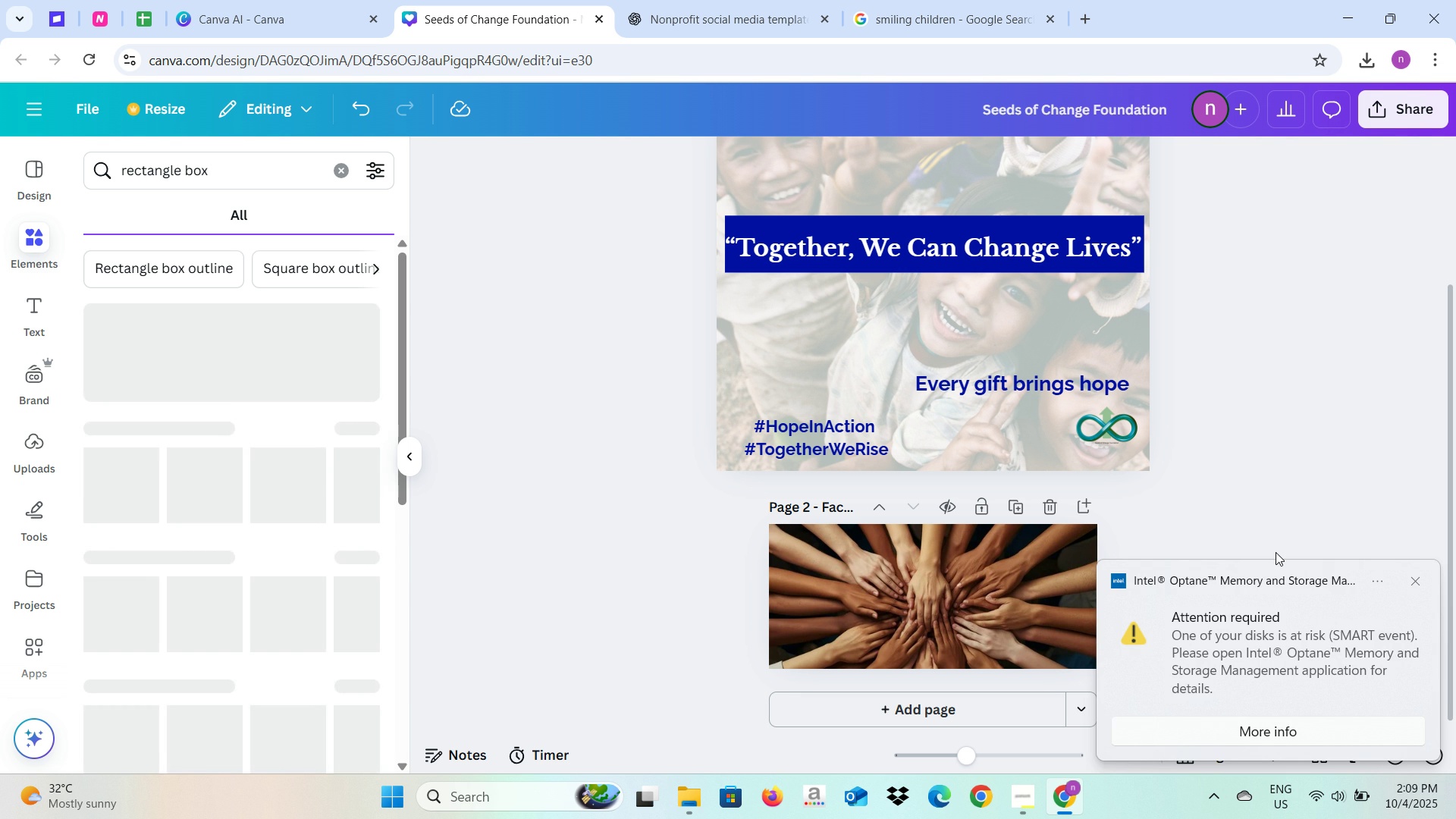 
left_click([1395, 802])
 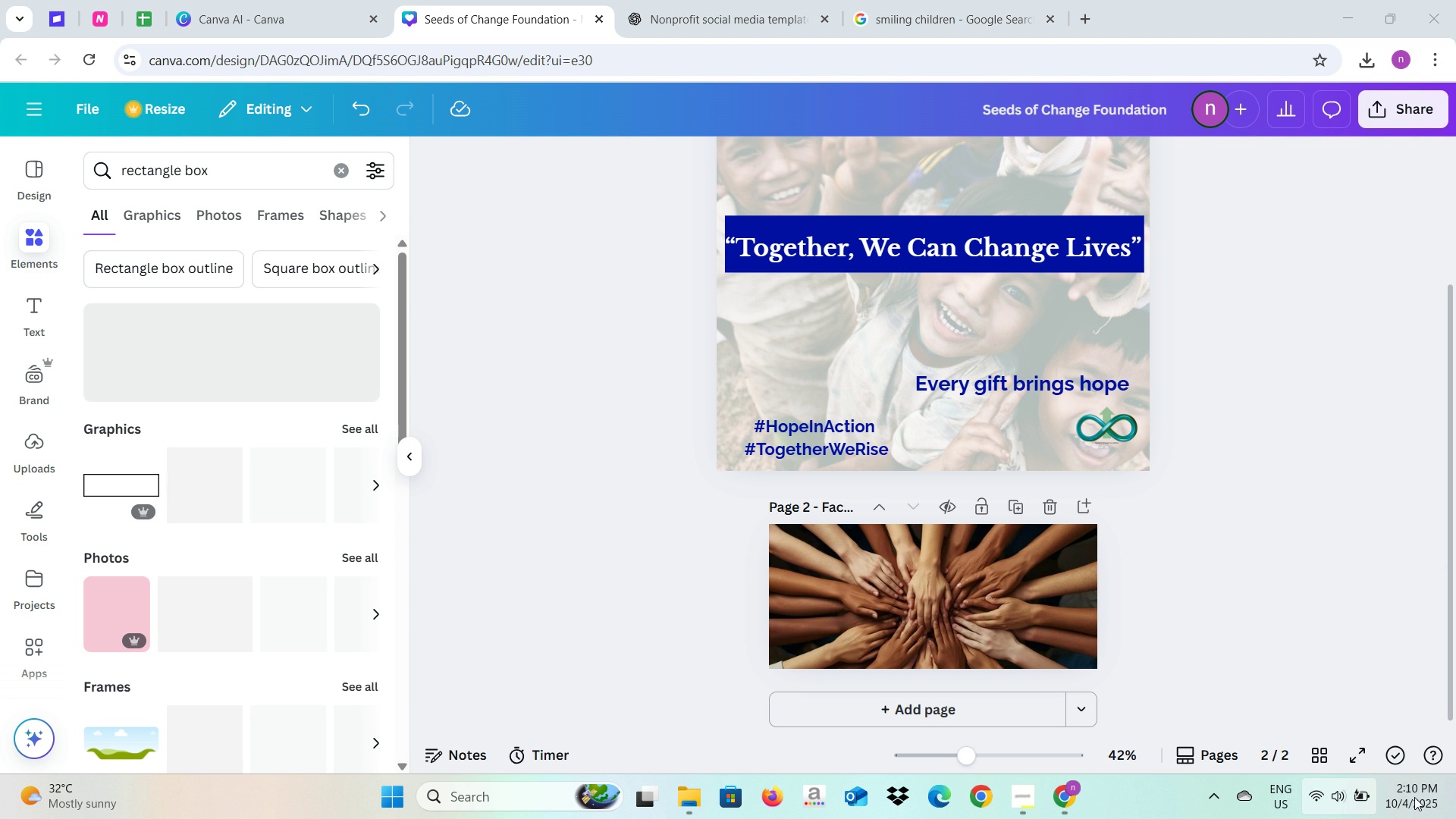 
left_click([1414, 797])
 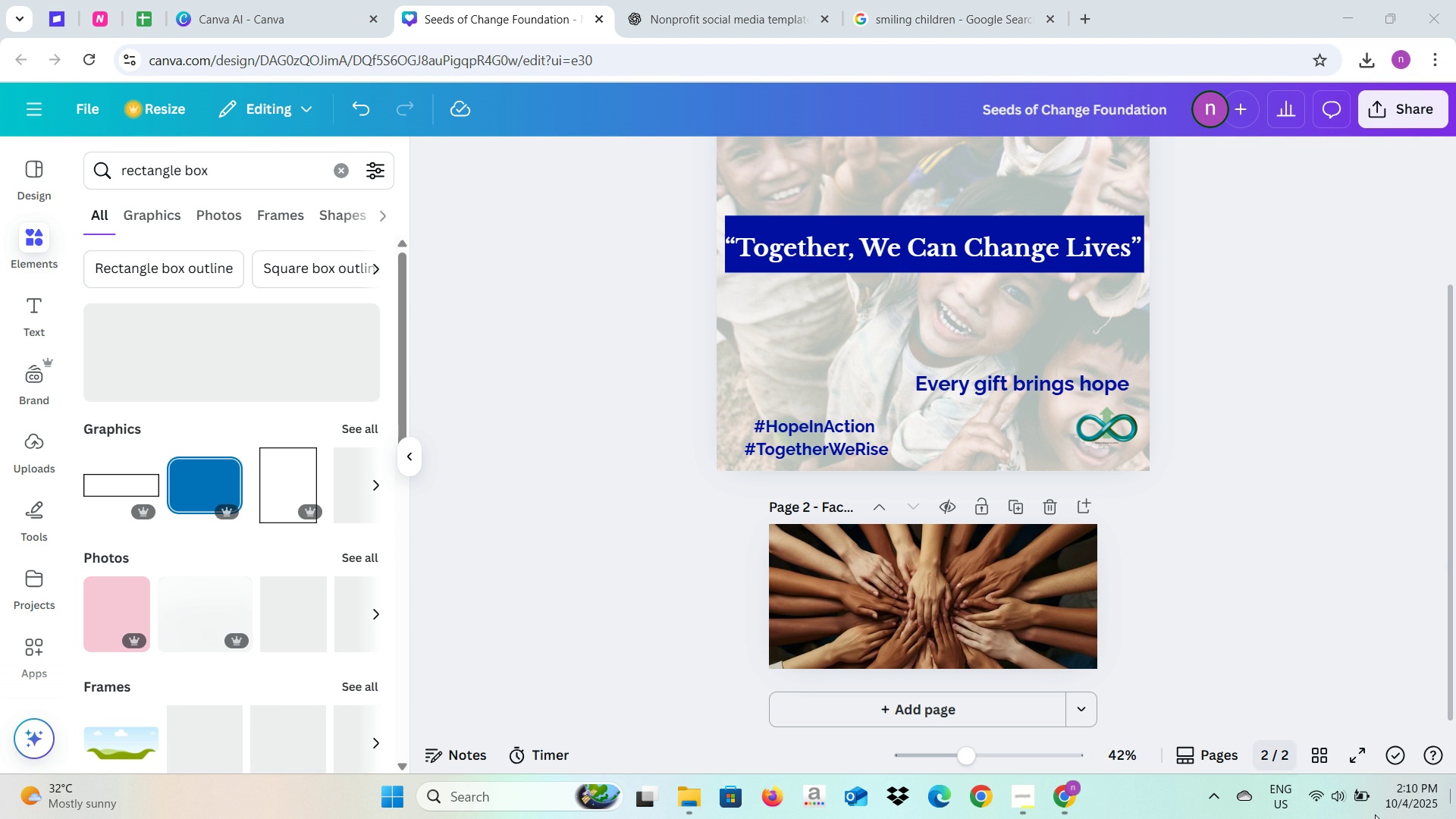 
left_click([1375, 814])
 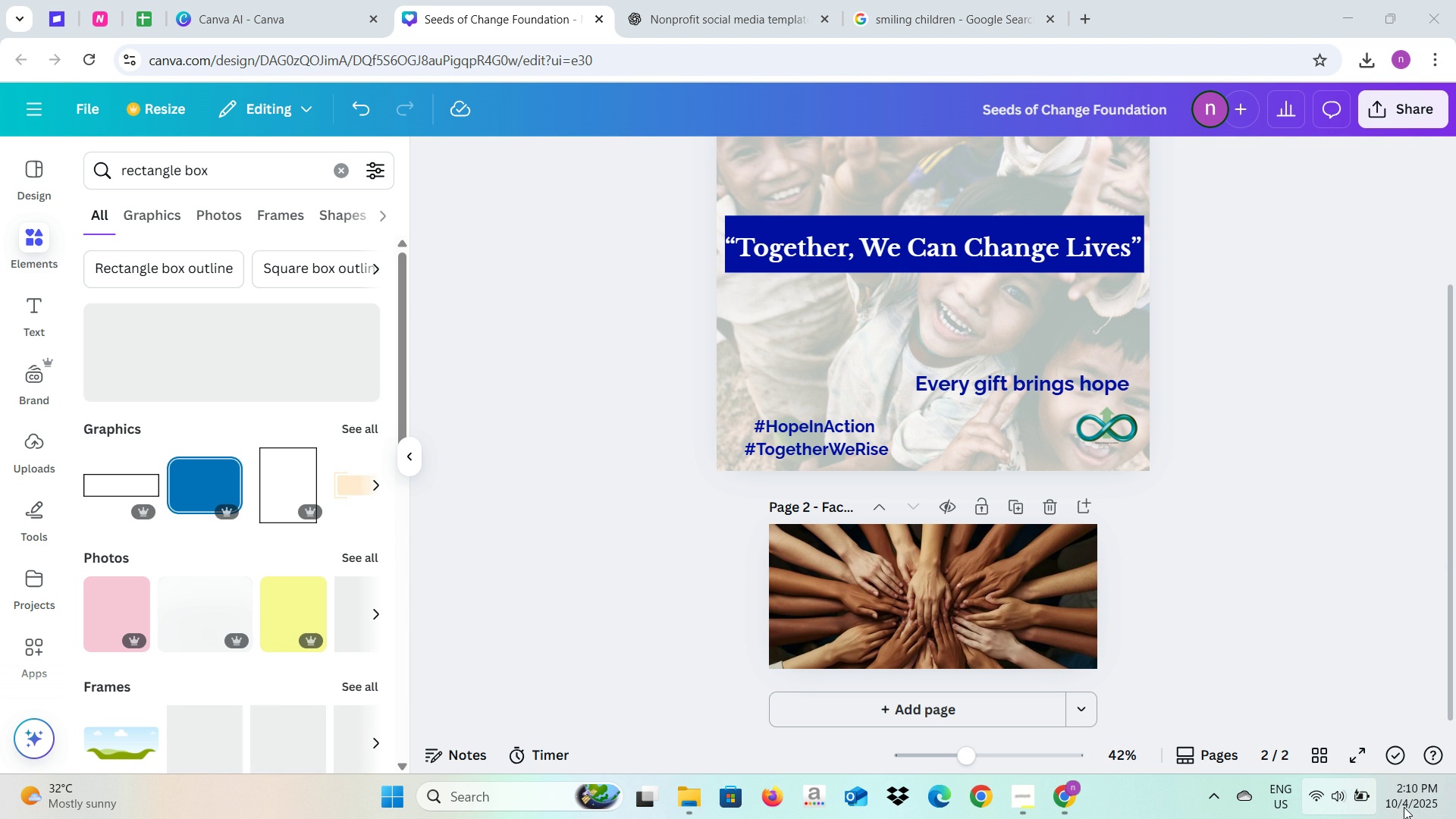 
left_click([1404, 807])
 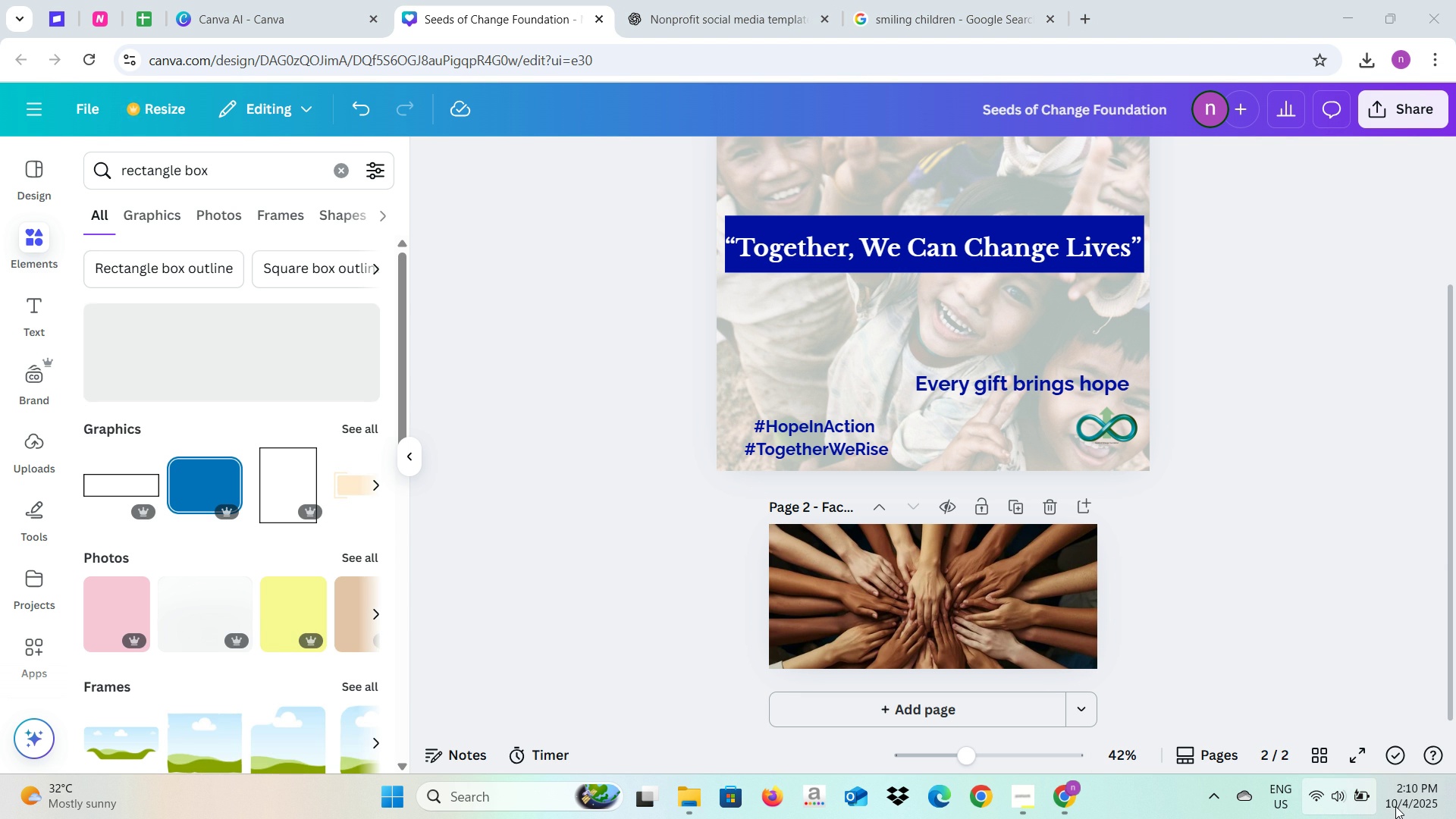 
wait(5.25)
 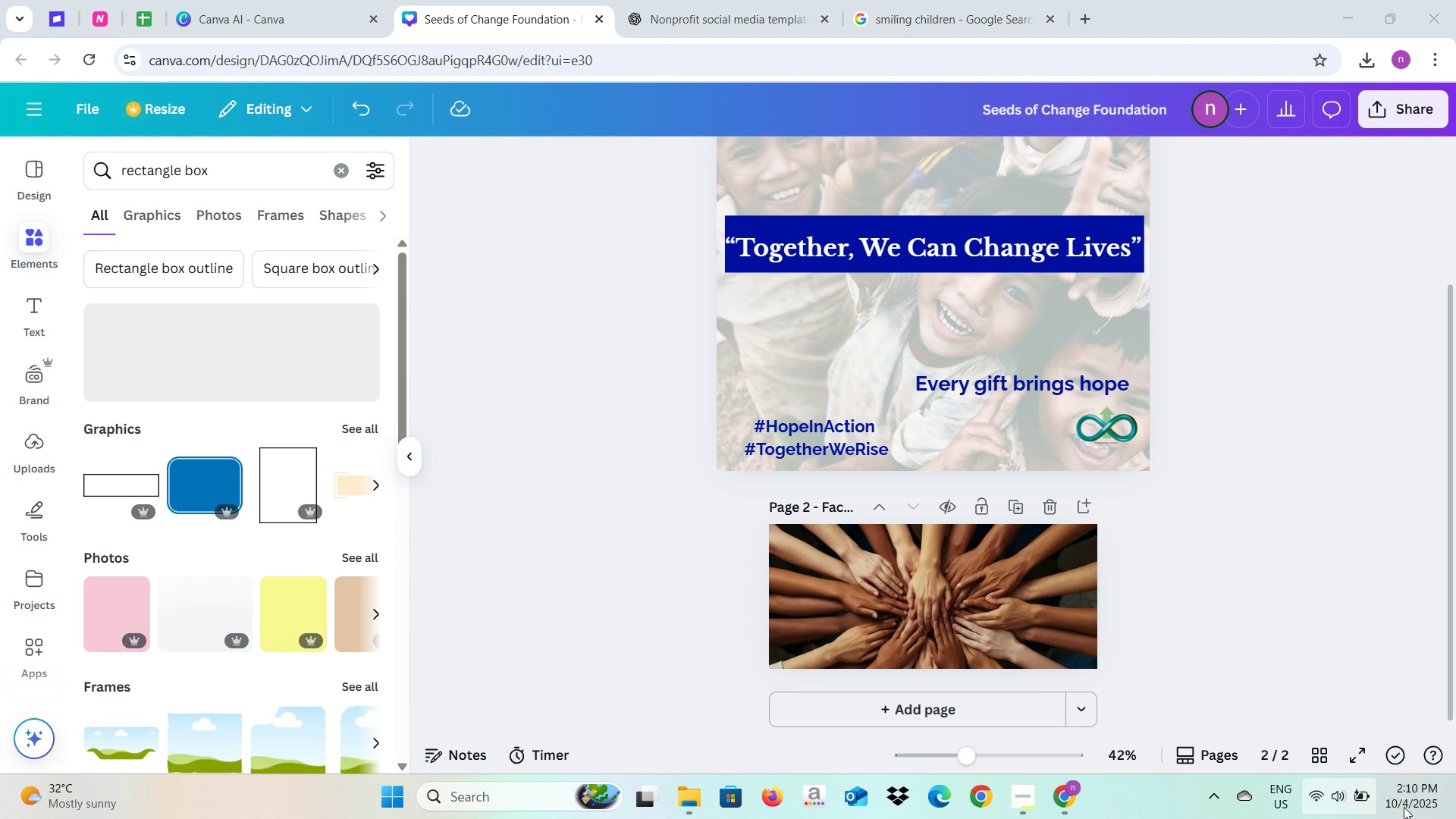 
left_click([1395, 806])
 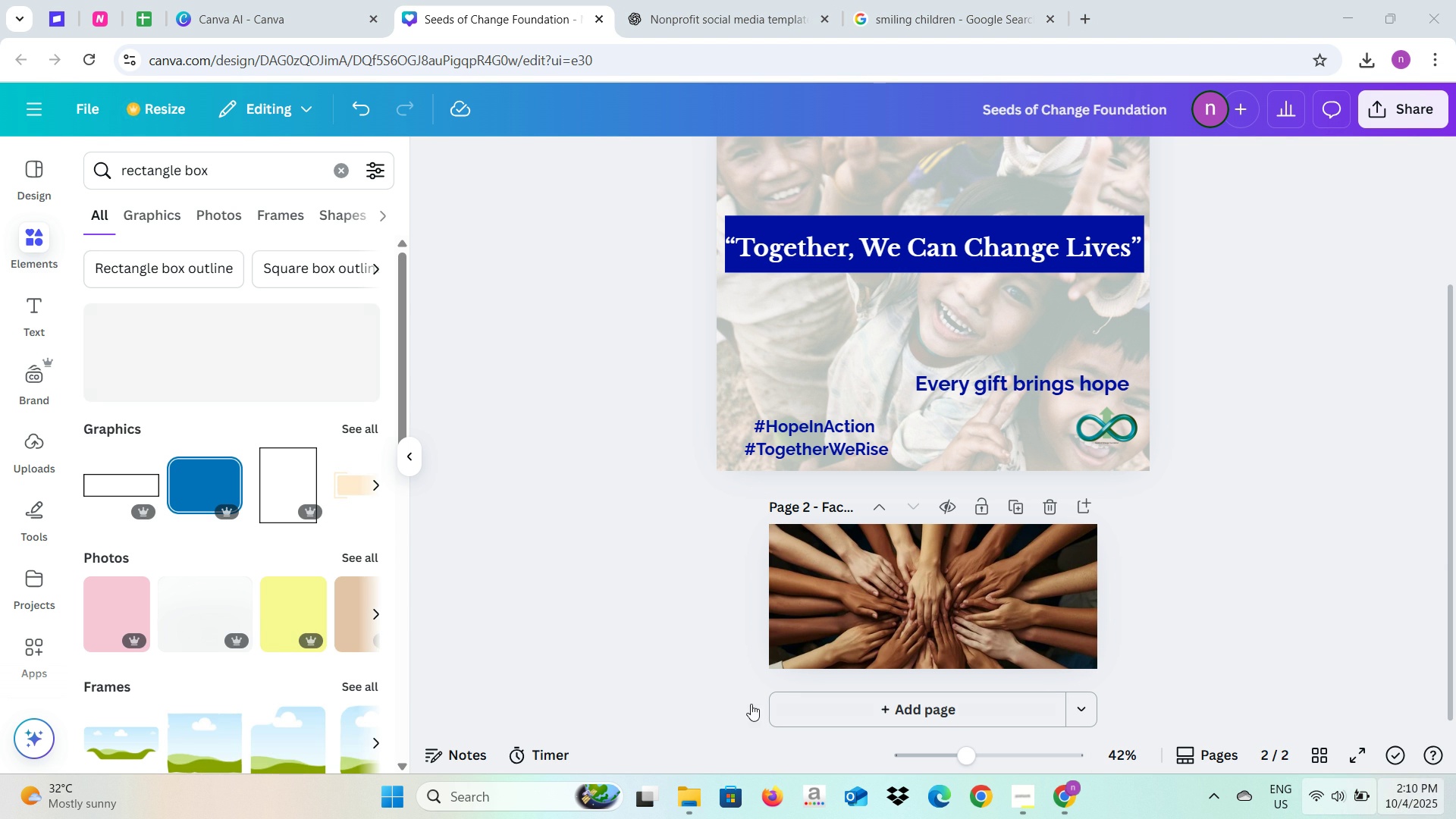 
mouse_move([1031, 690])
 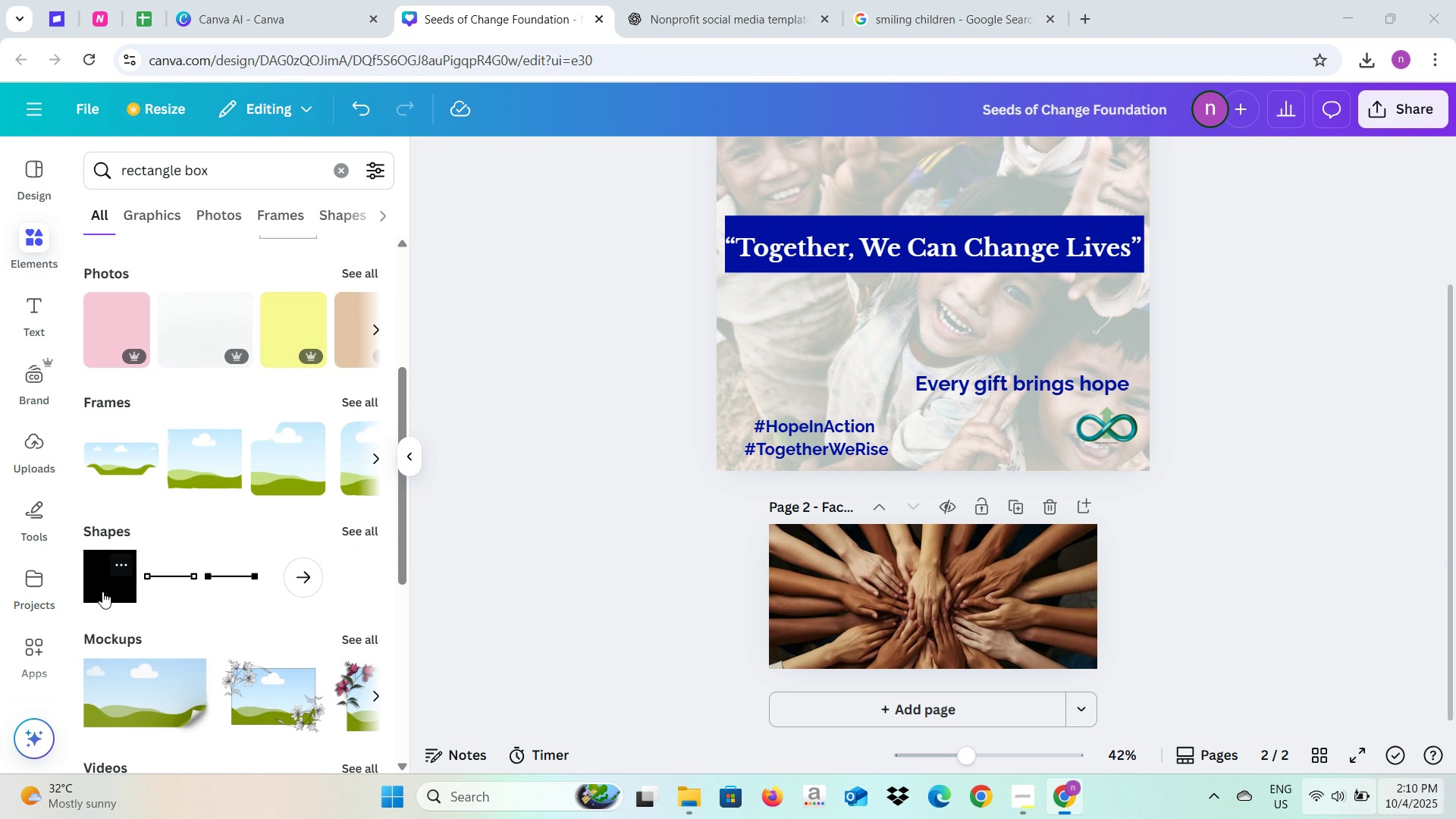 
scroll: coordinate [269, 657], scroll_direction: down, amount: 3.0
 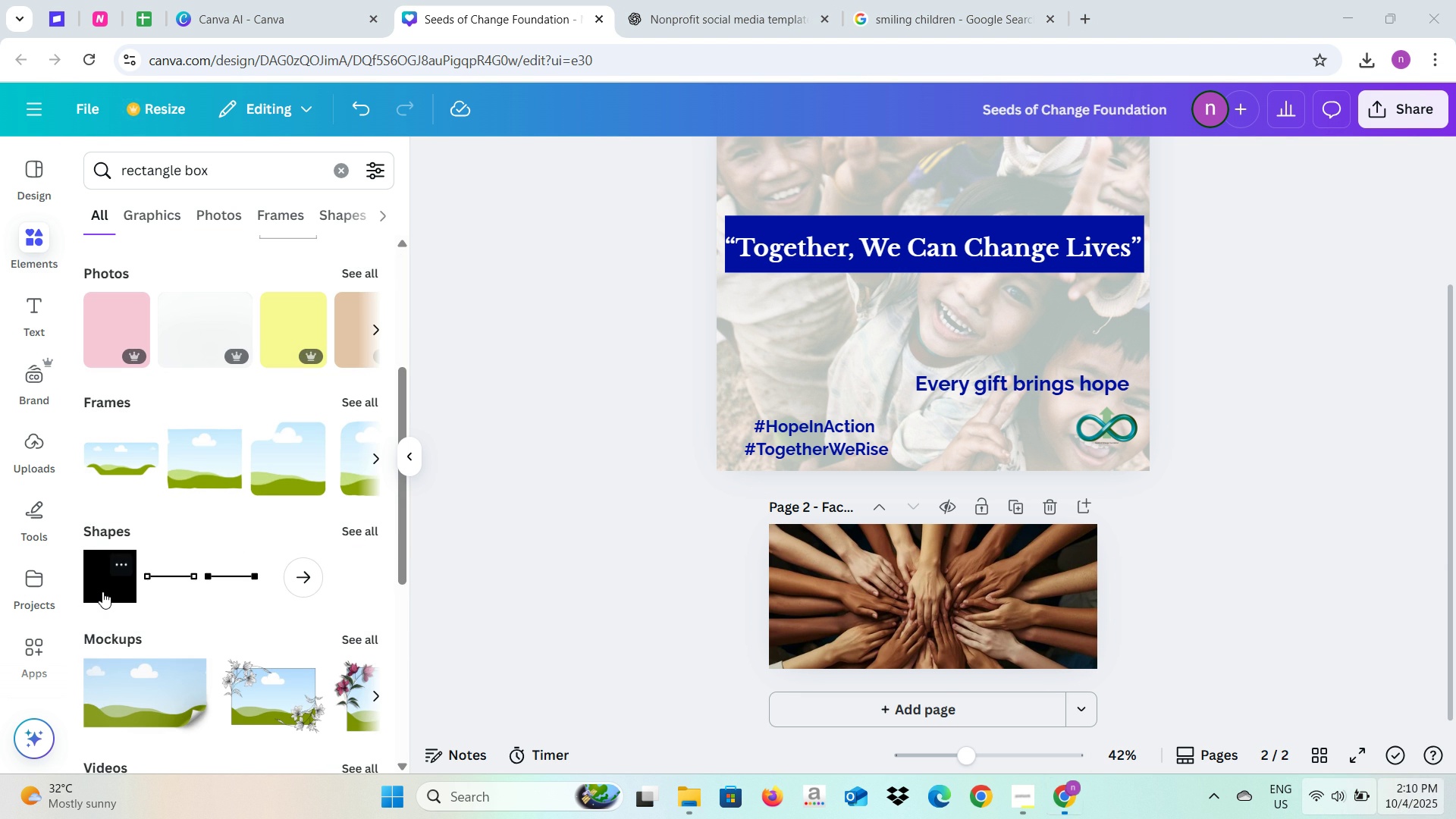 
left_click([102, 592])